 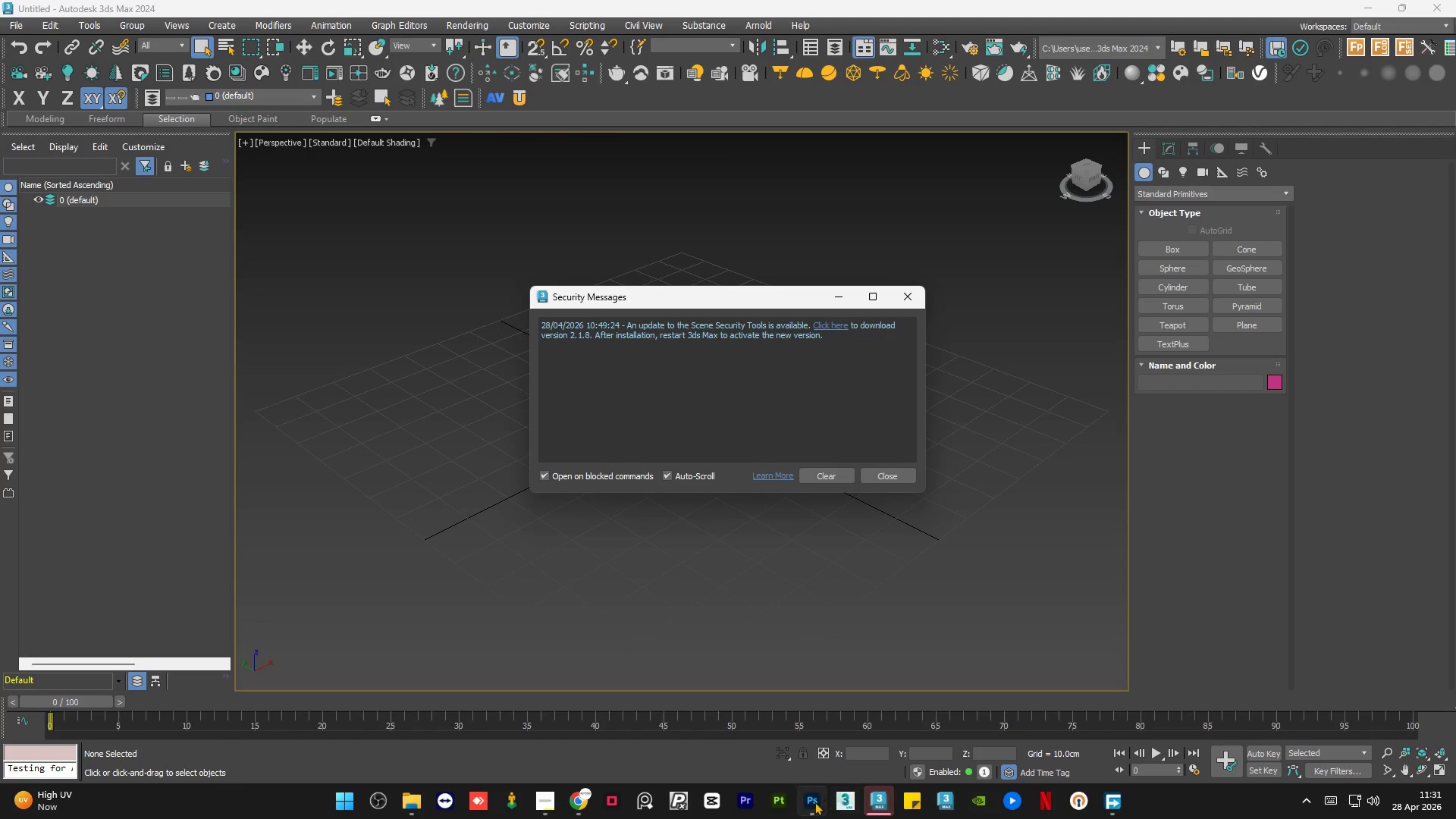 
left_click([926, 374])
 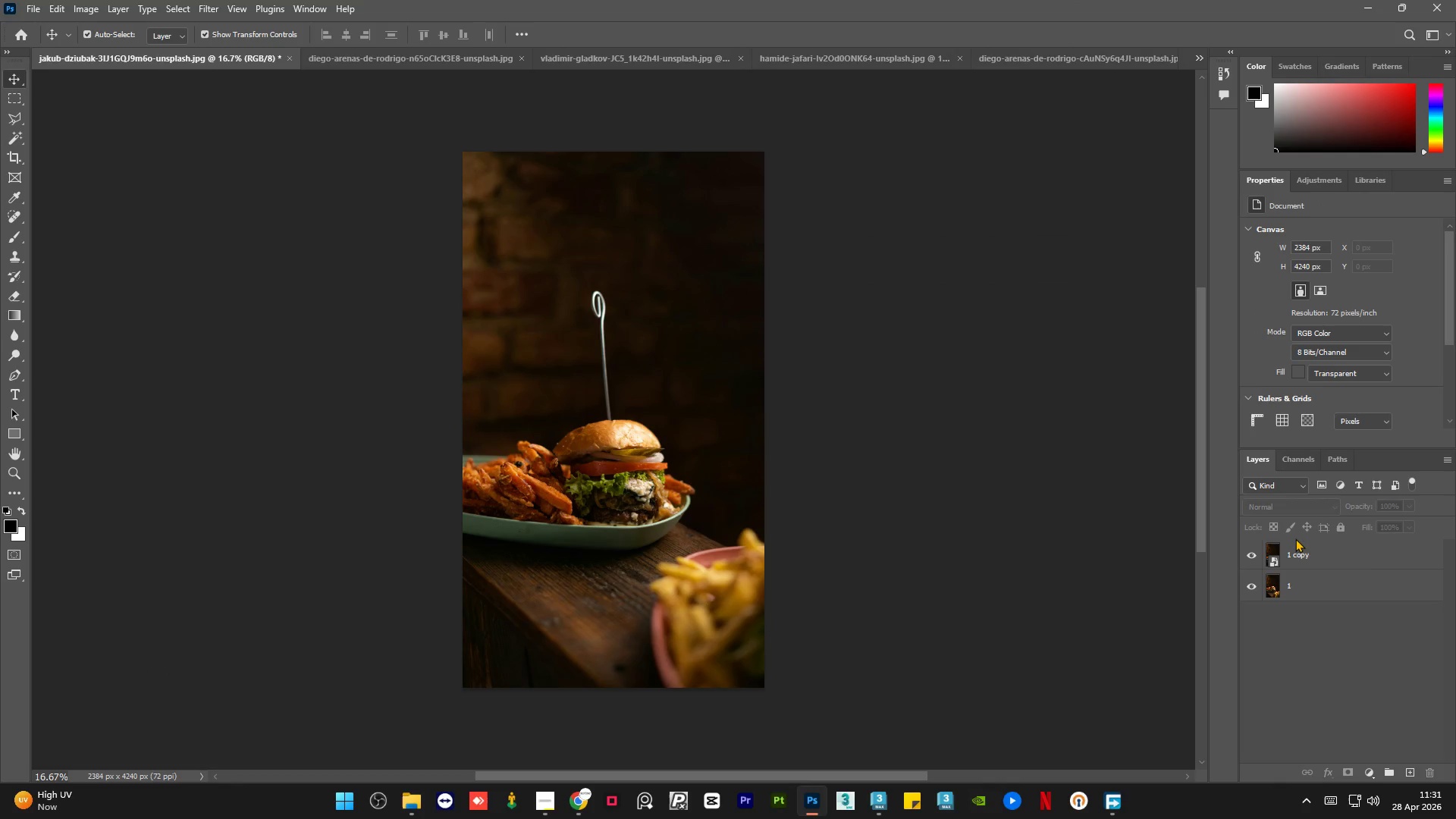 
left_click([1367, 560])
 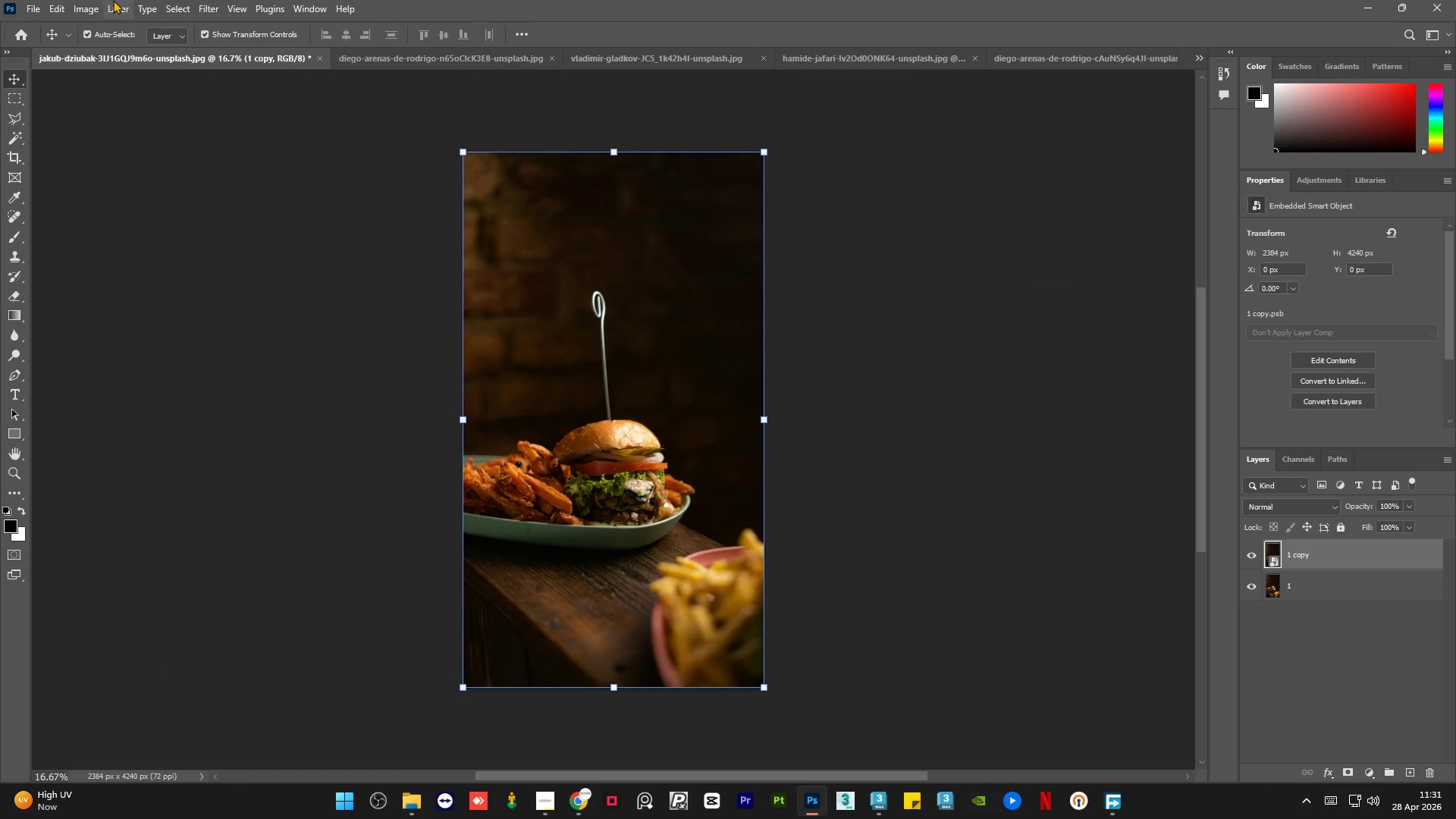 
left_click([114, 0])
 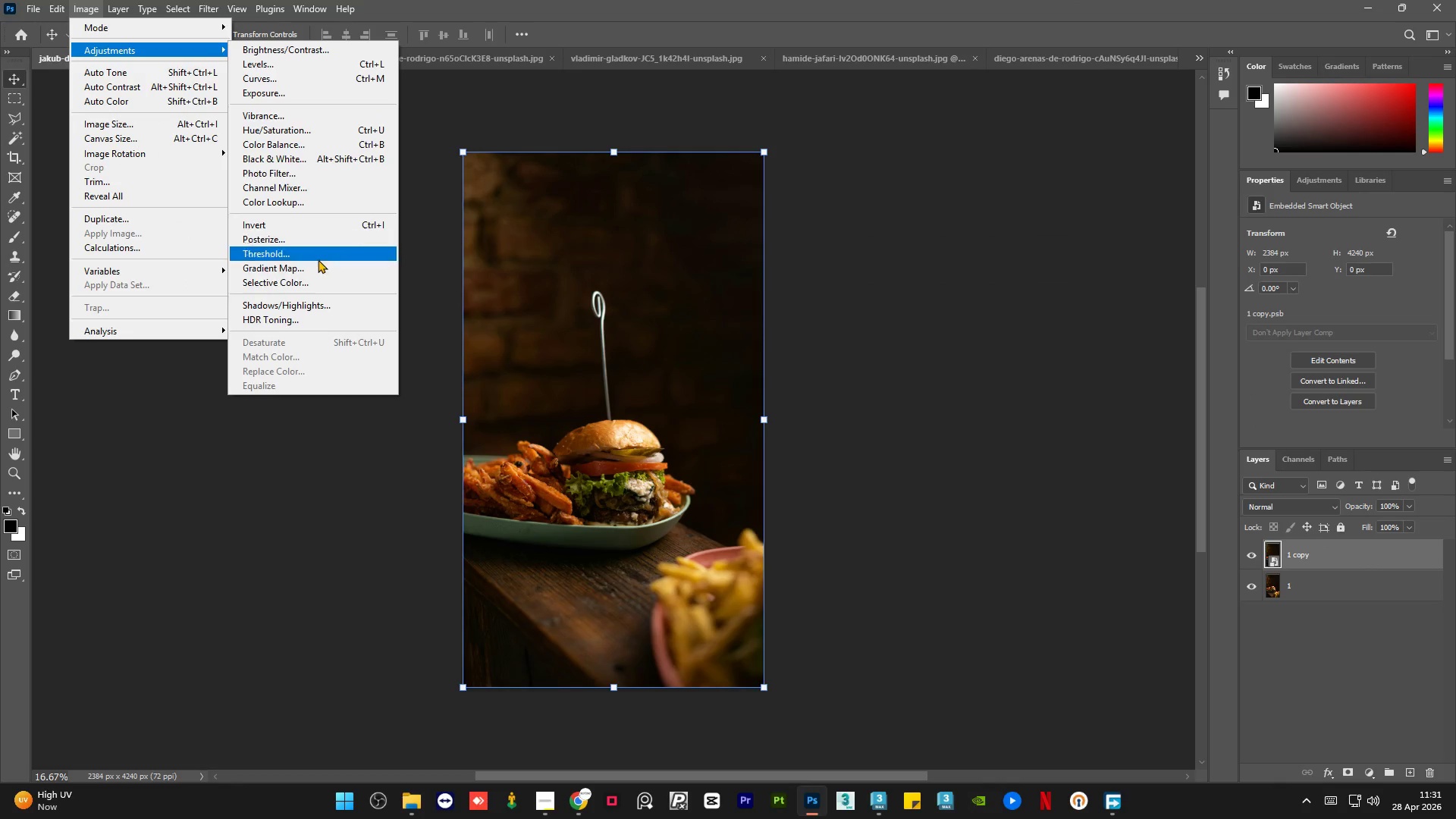 
left_click([318, 306])
 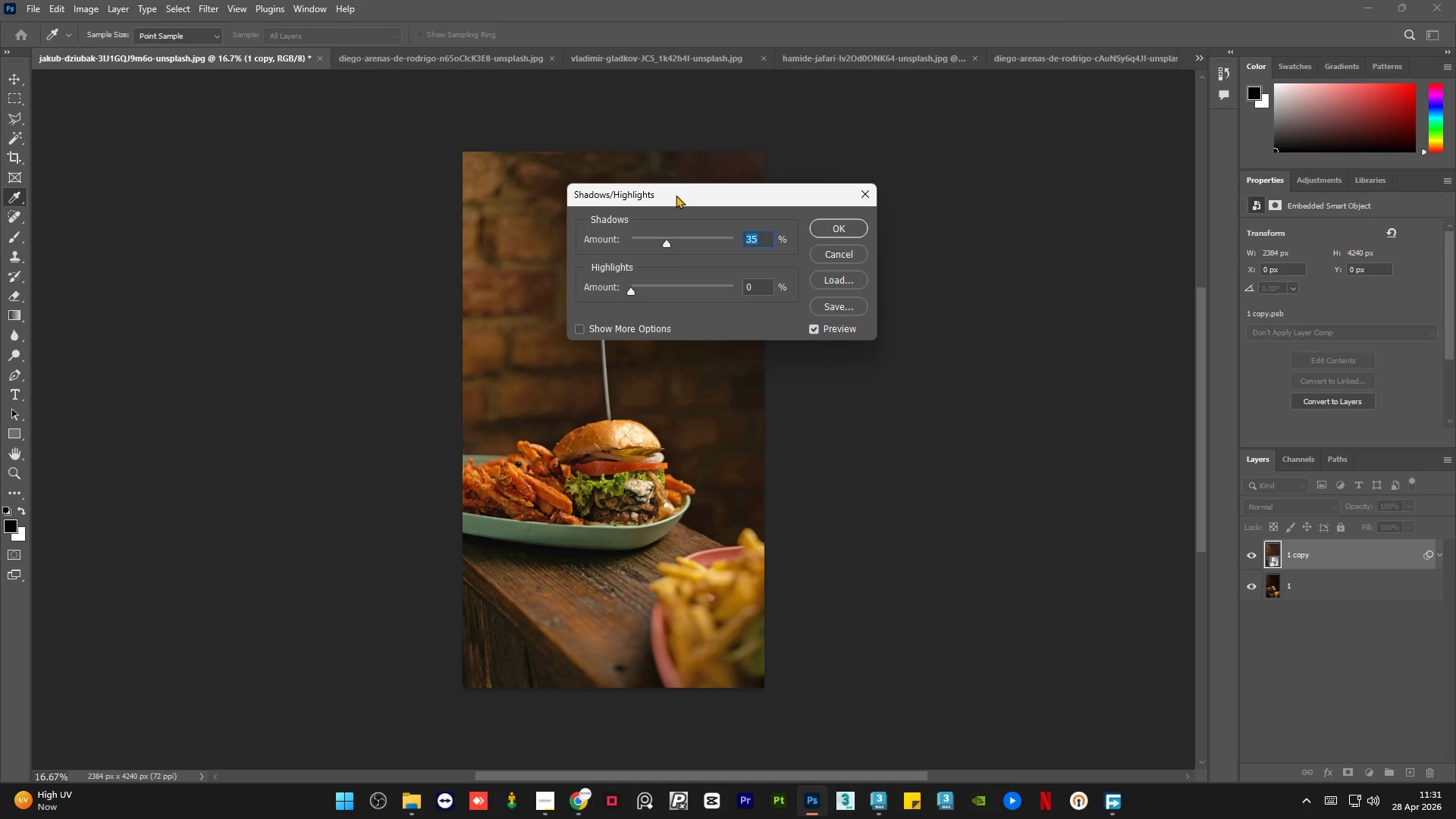 
left_click_drag(start_coordinate=[673, 195], to_coordinate=[977, 249])
 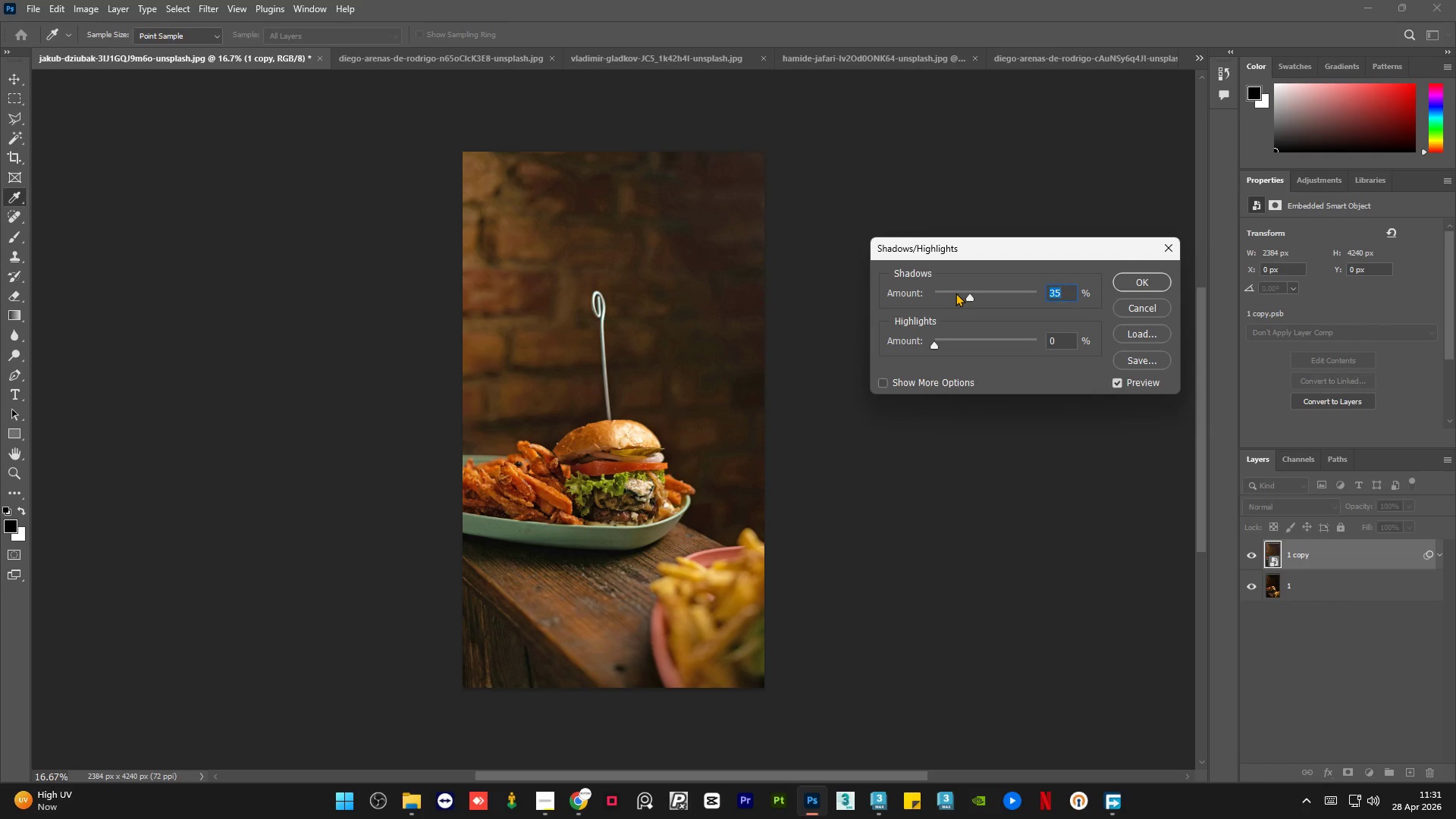 
left_click([955, 293])
 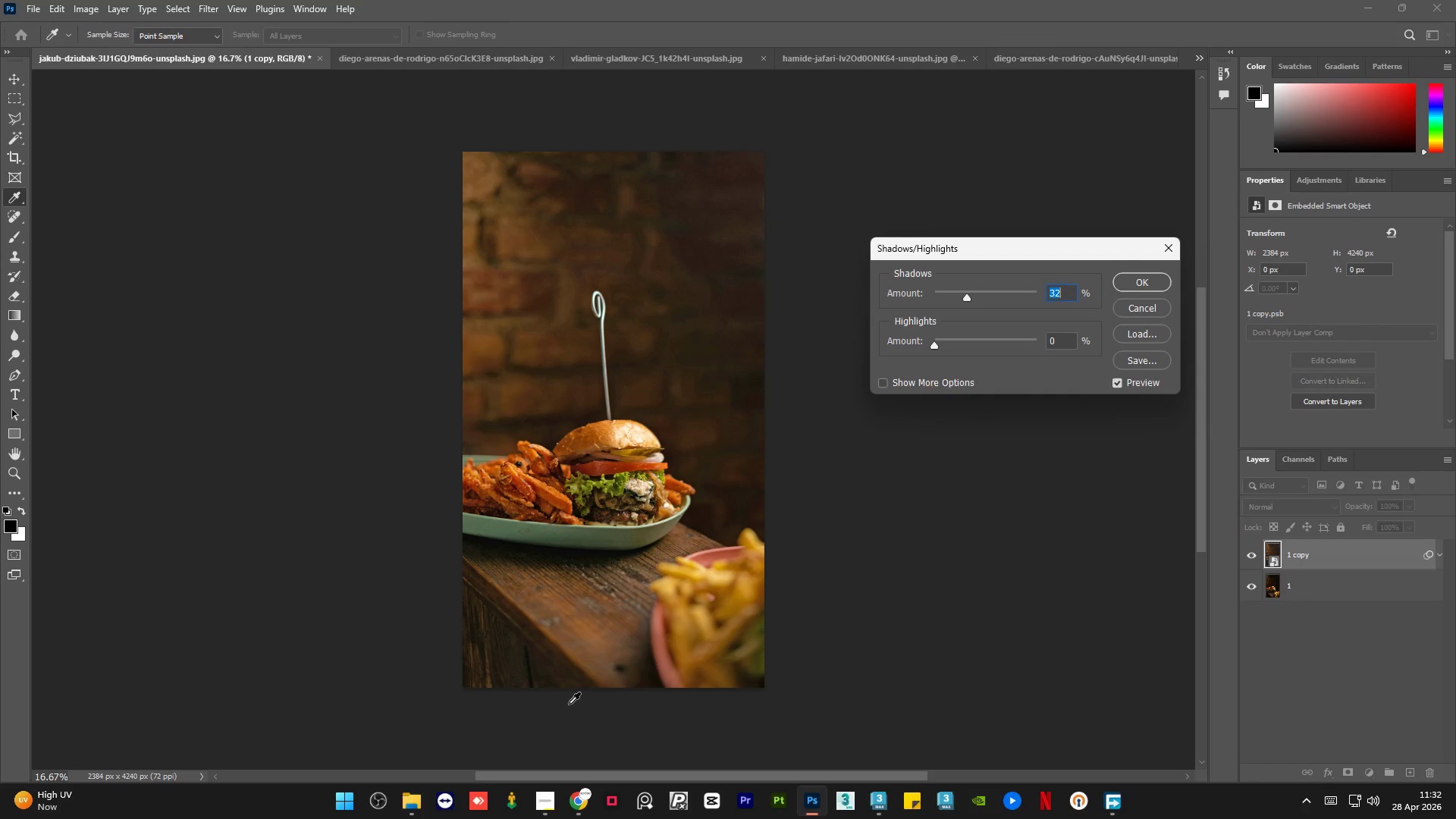 
left_click([542, 809])